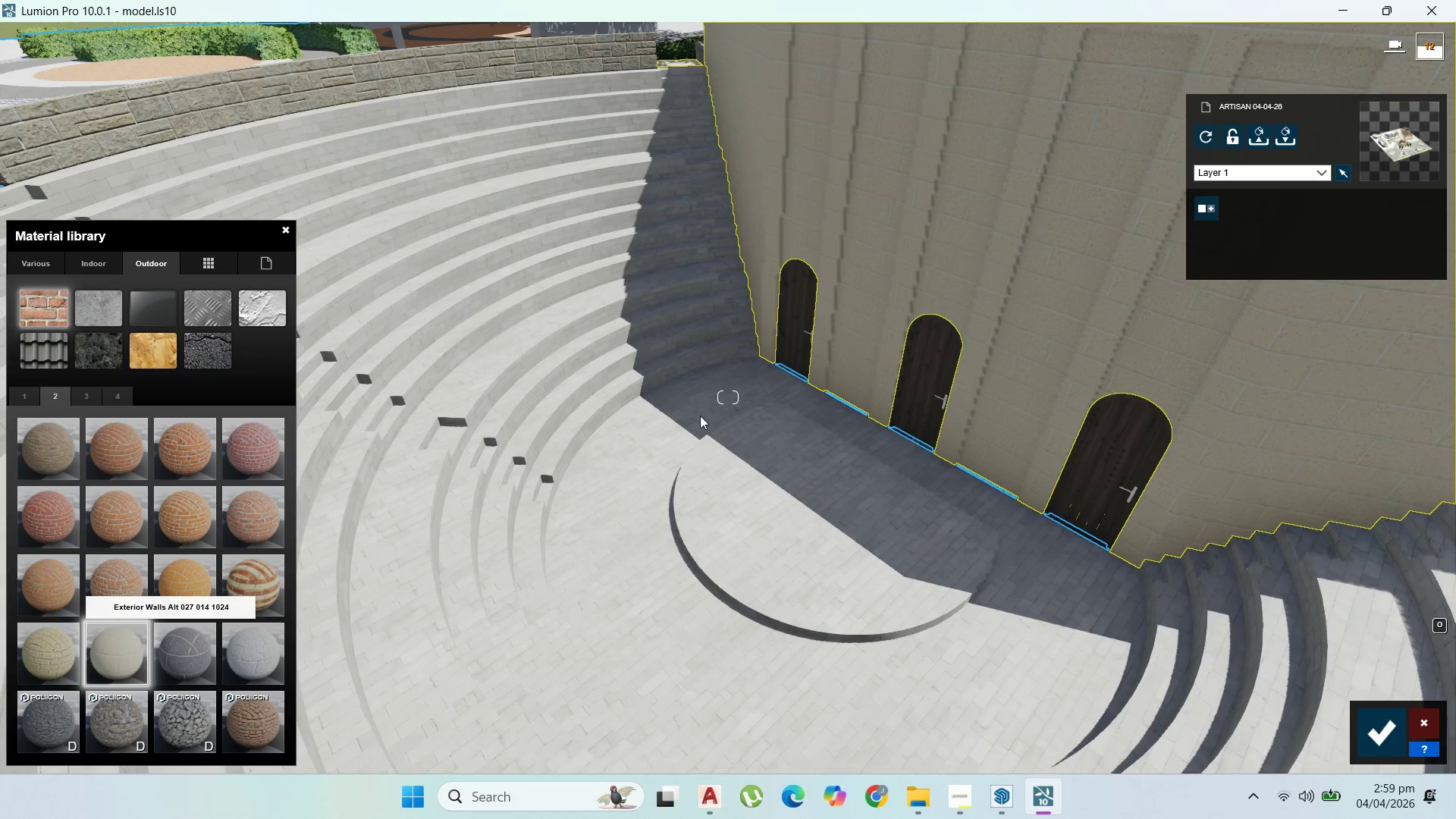 
scroll: coordinate [708, 409], scroll_direction: down, amount: 19.0
 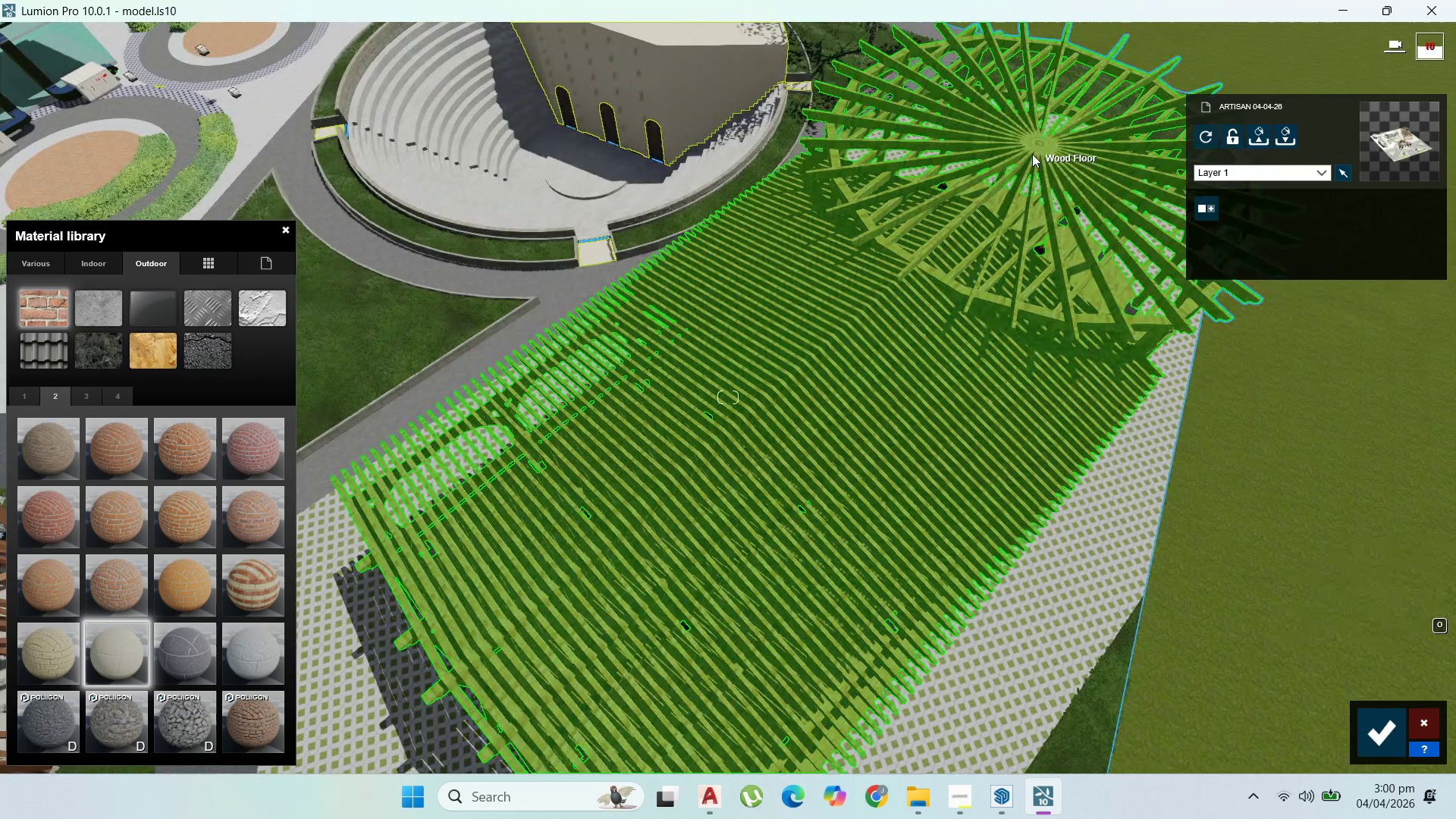 
left_click([1032, 154])
 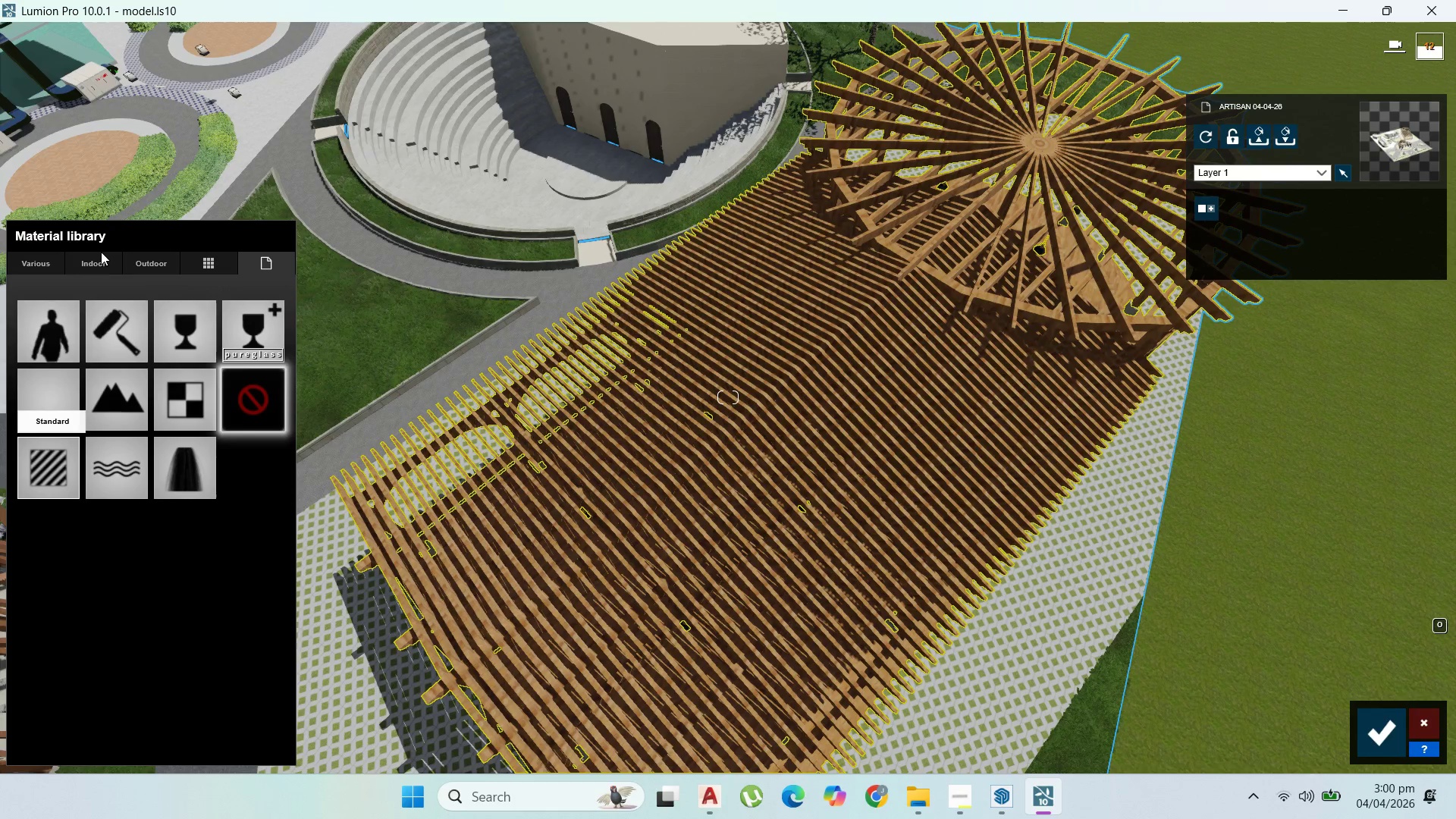 
left_click([161, 262])
 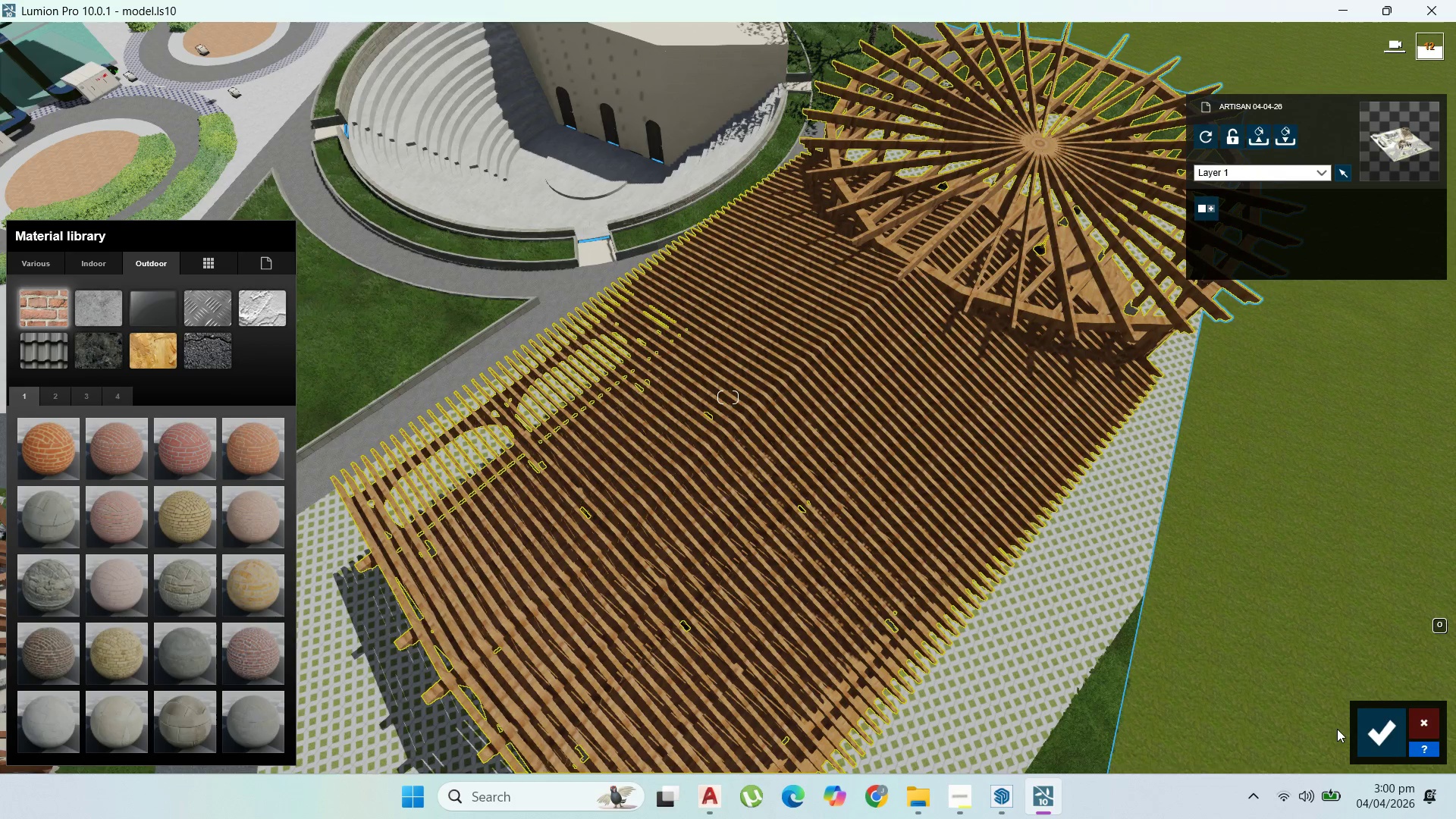 
left_click([1379, 725])
 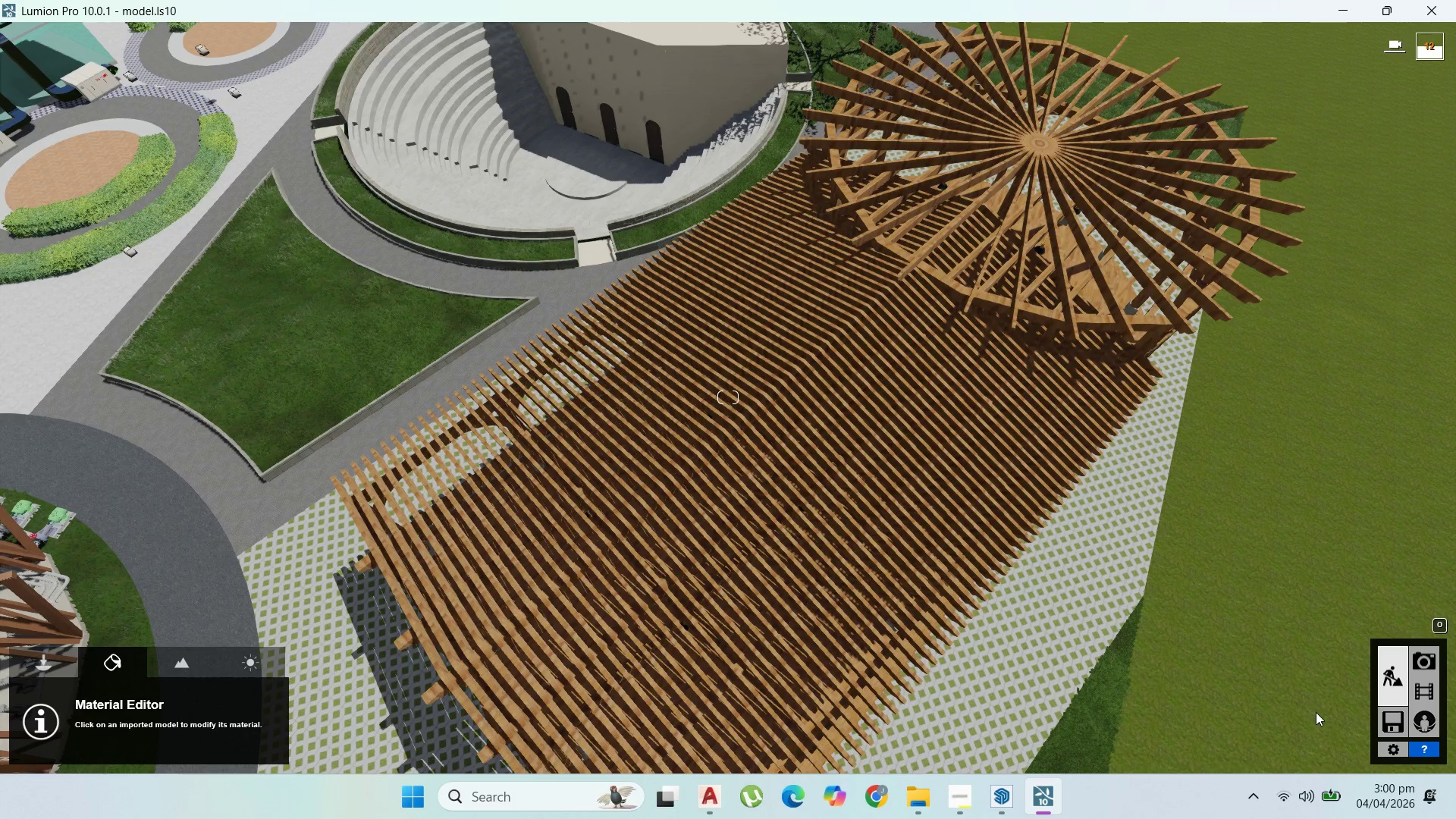 
wait(11.66)
 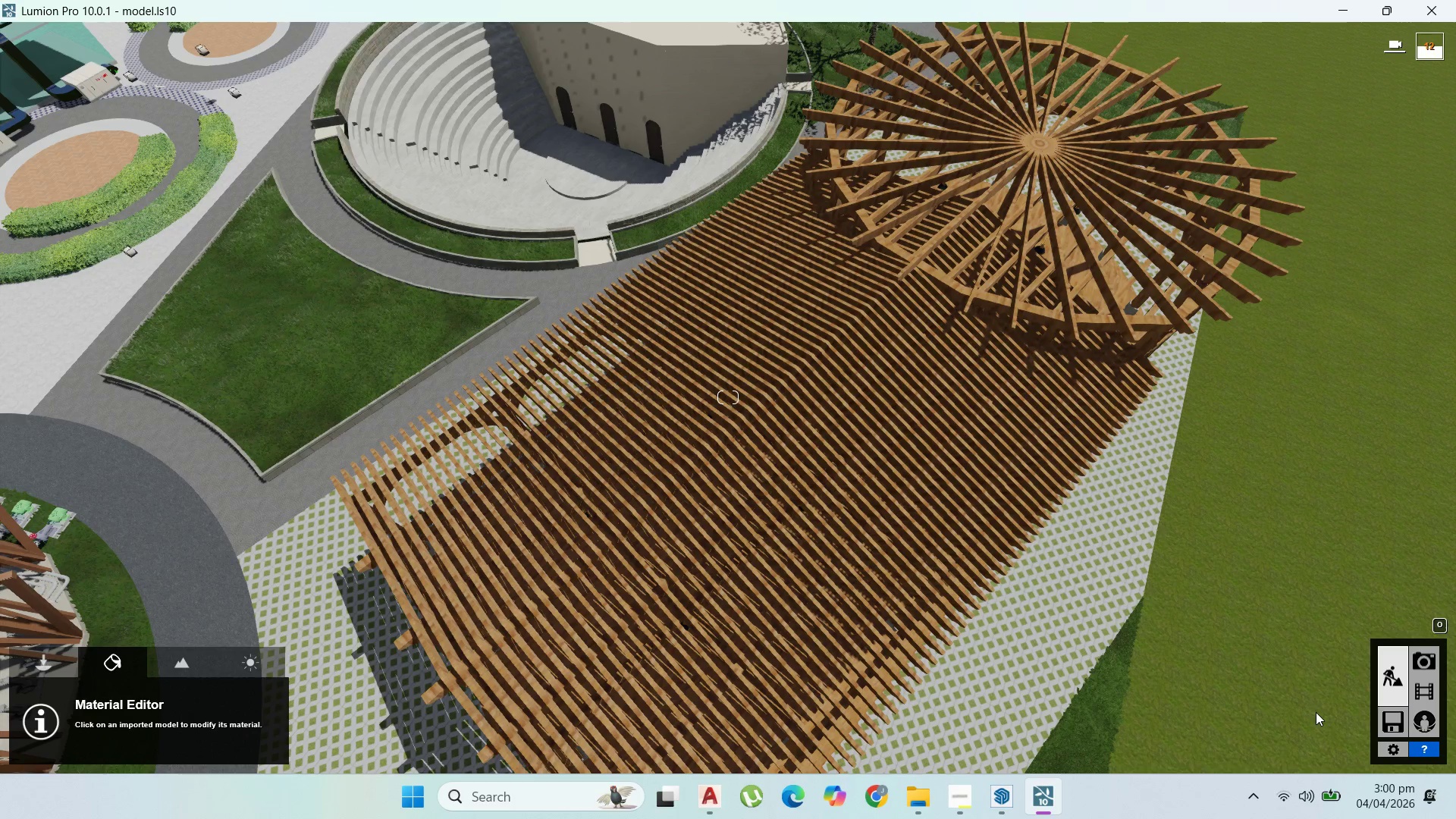 
left_click([1388, 724])
 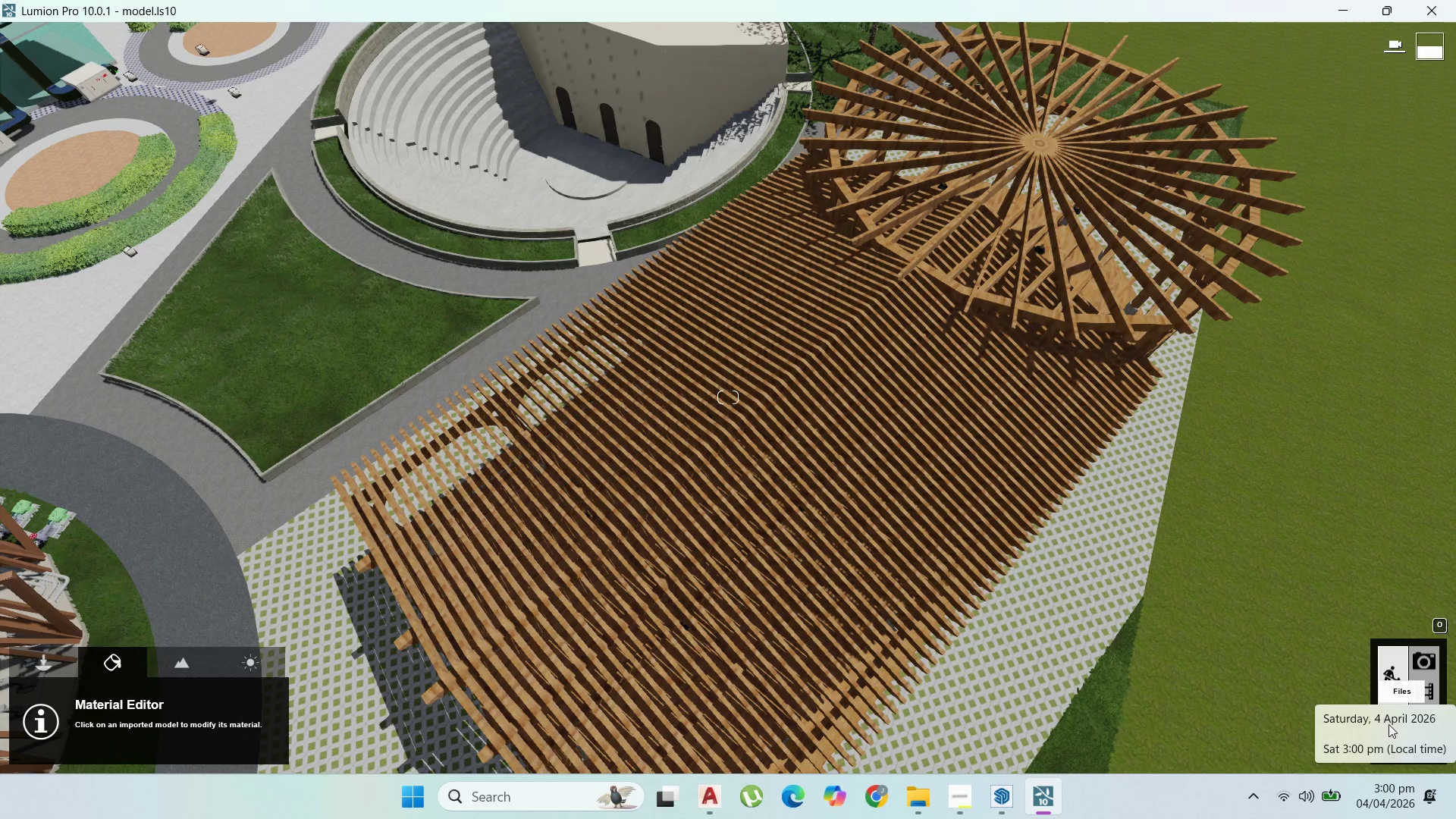 
double_click([1389, 724])
 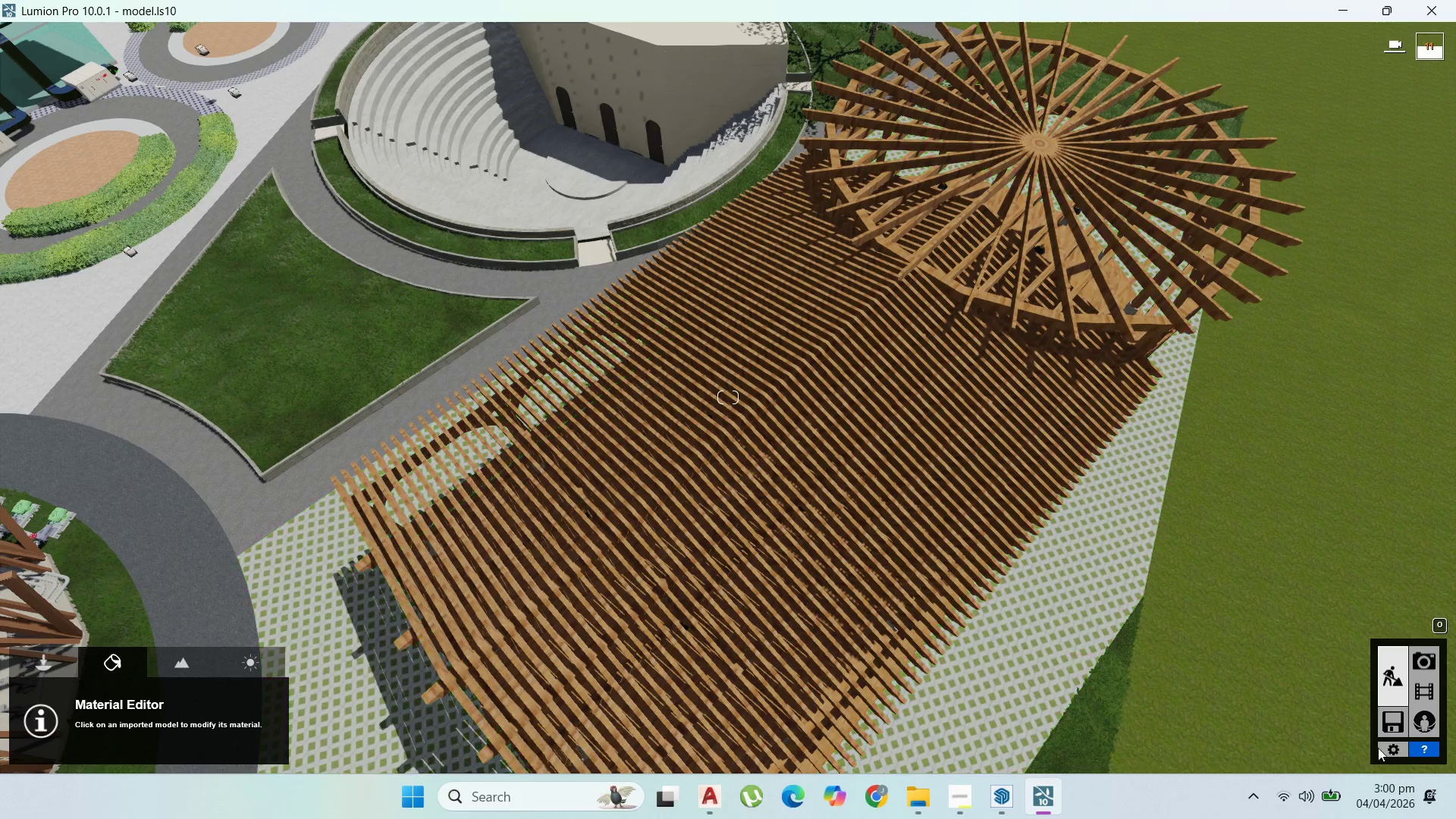 
left_click([1385, 723])
 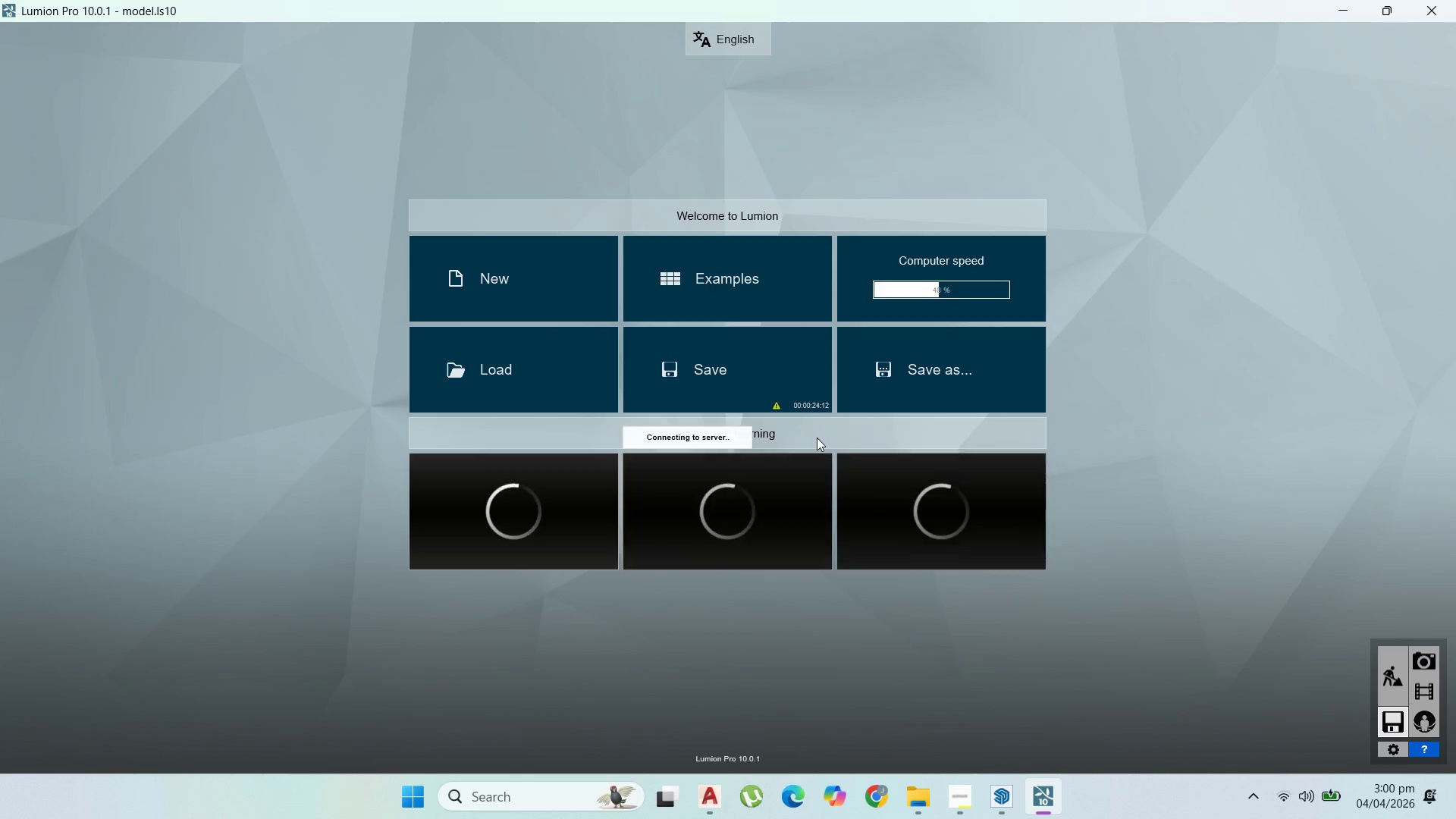 
left_click([767, 375])
 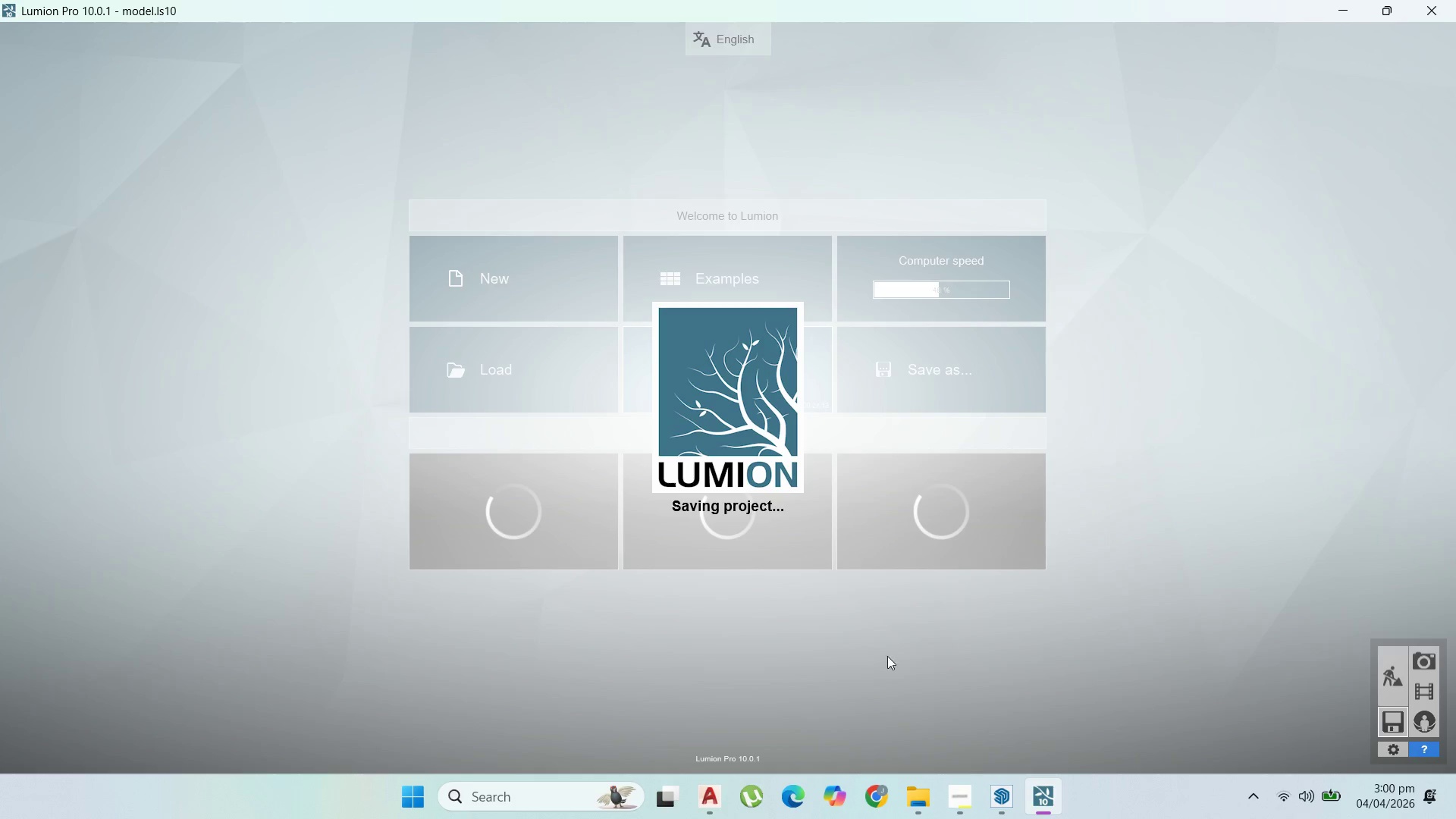 
left_click([972, 790])